 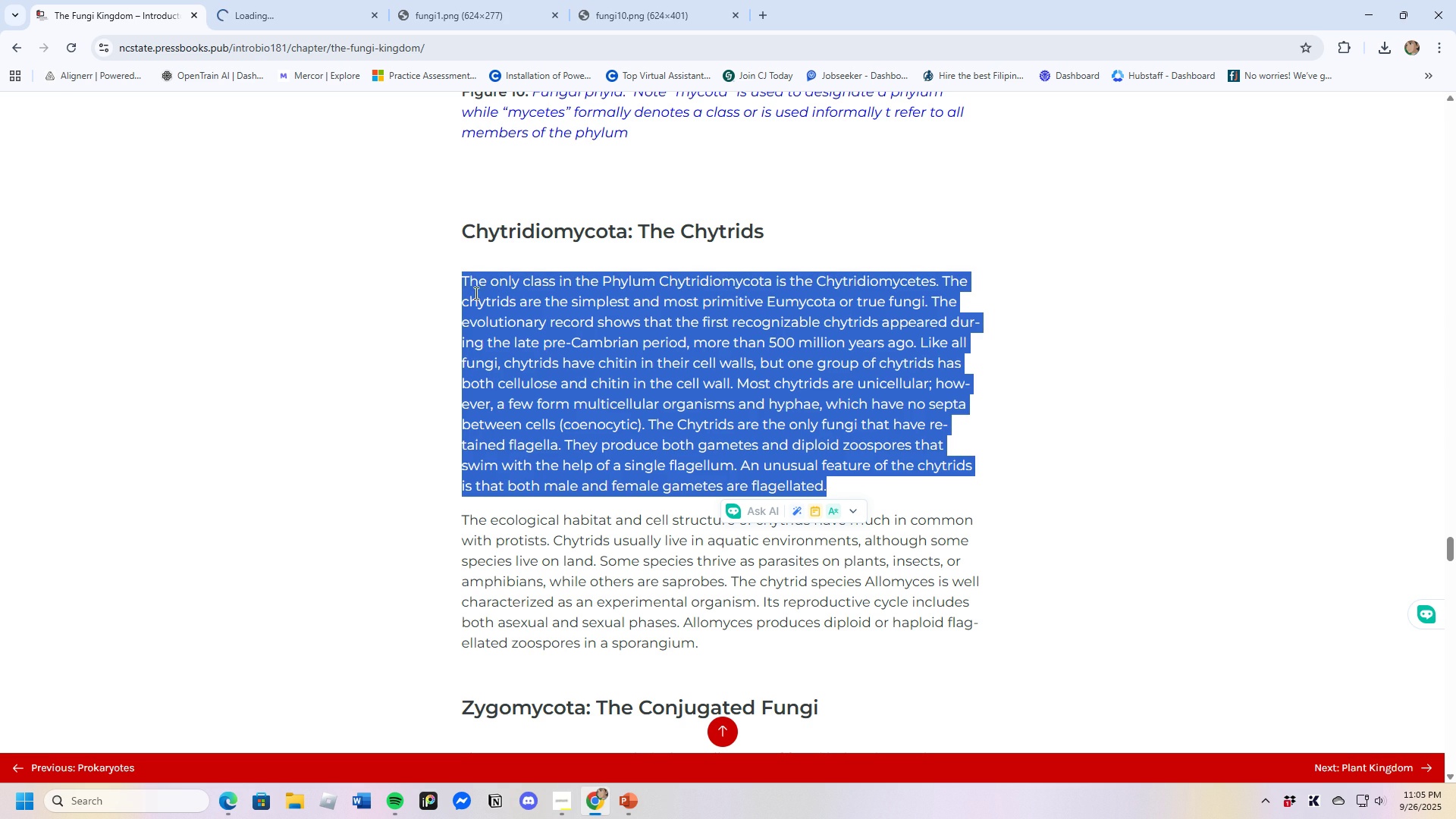 
left_click([336, 8])
 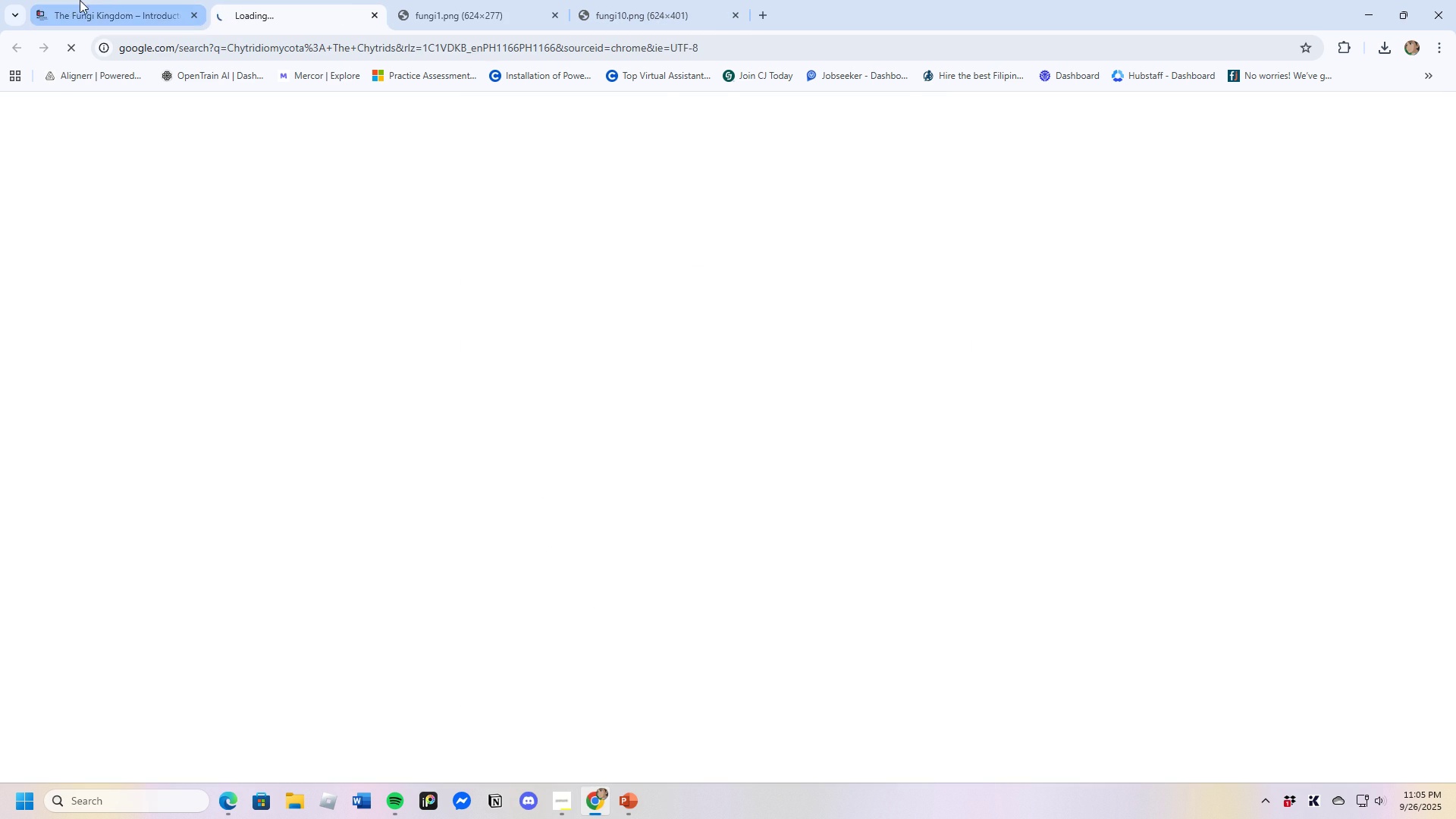 
left_click([127, 10])
 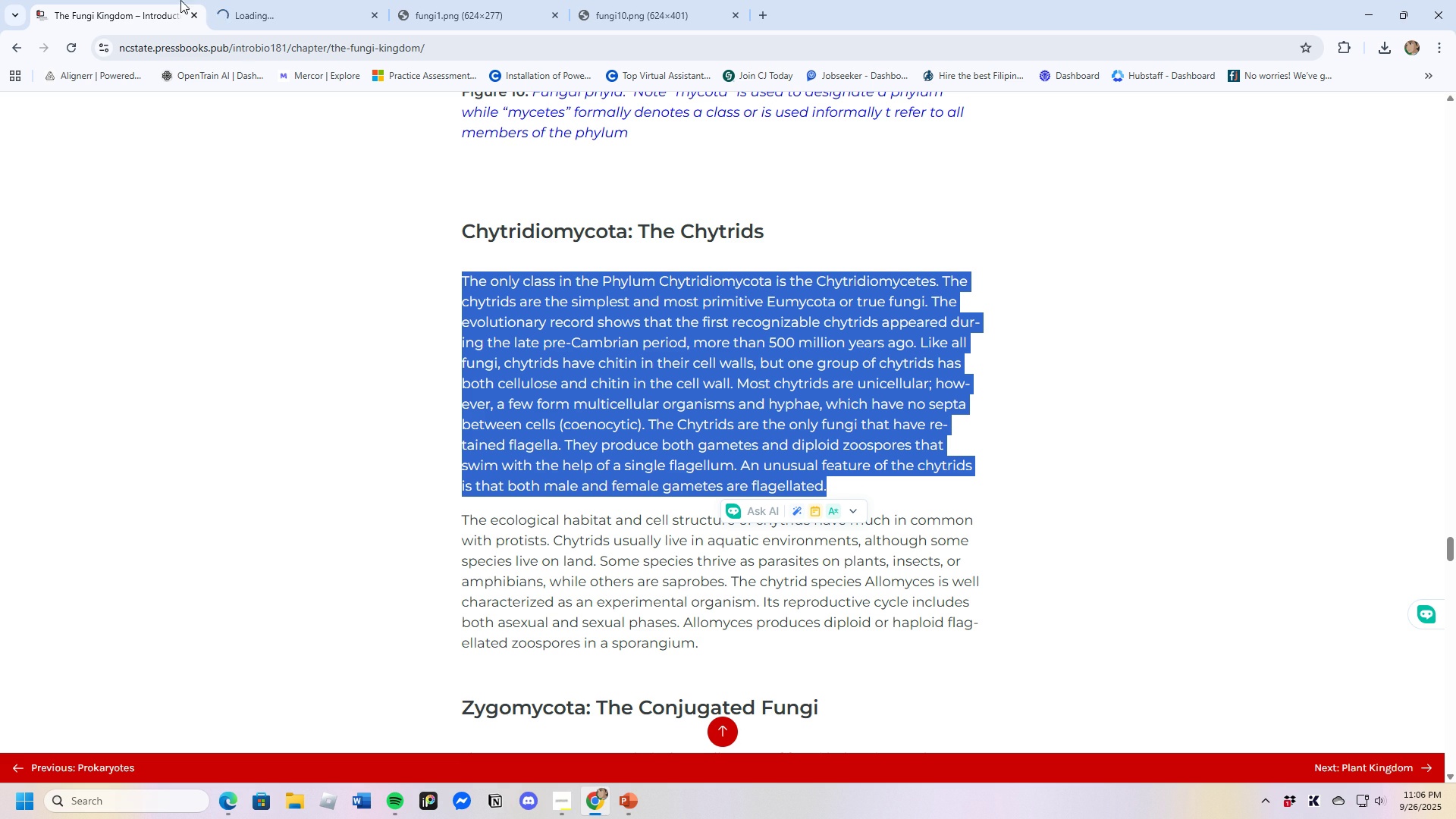 
left_click([286, 3])
 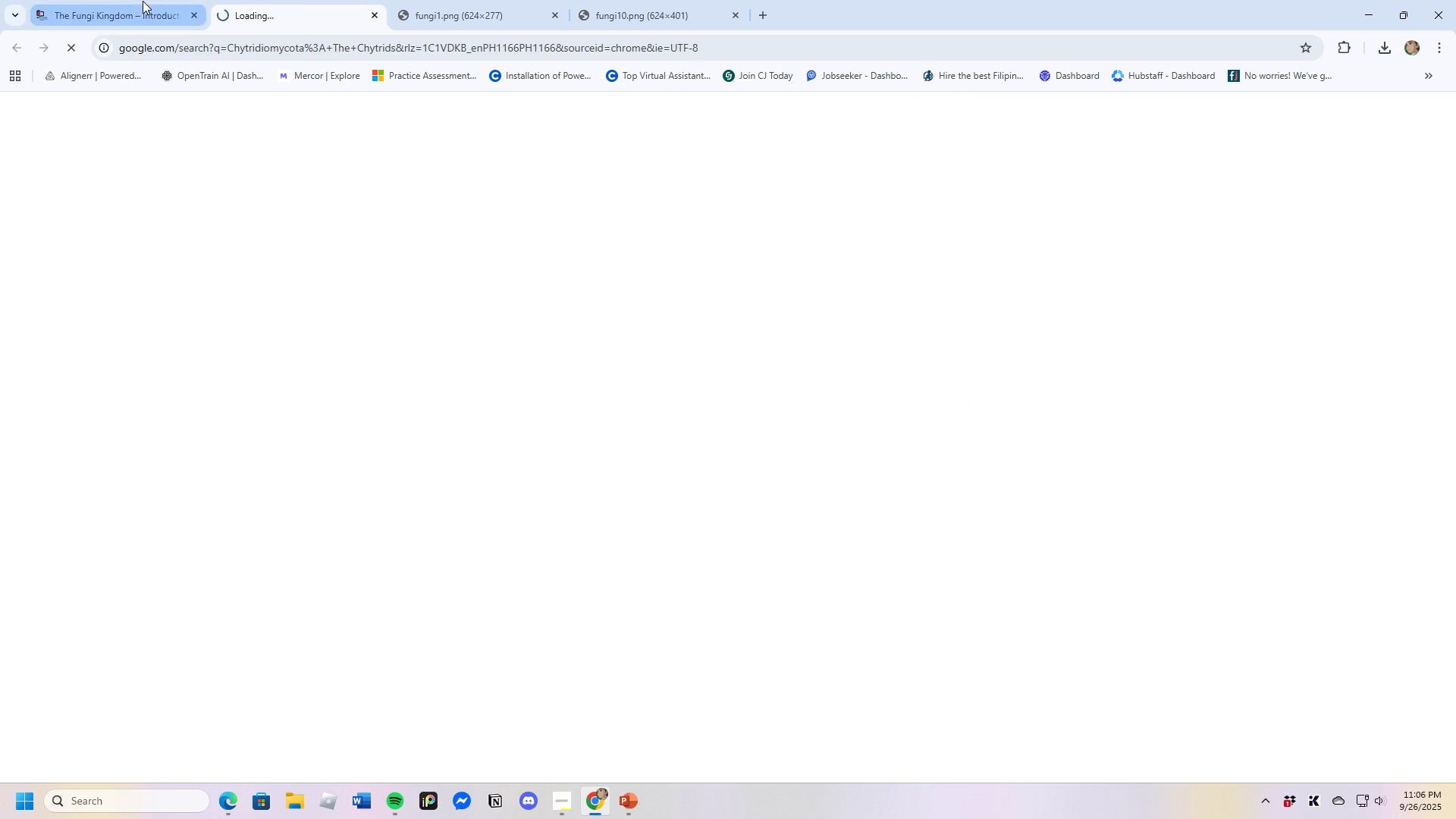 
left_click([143, 1])
 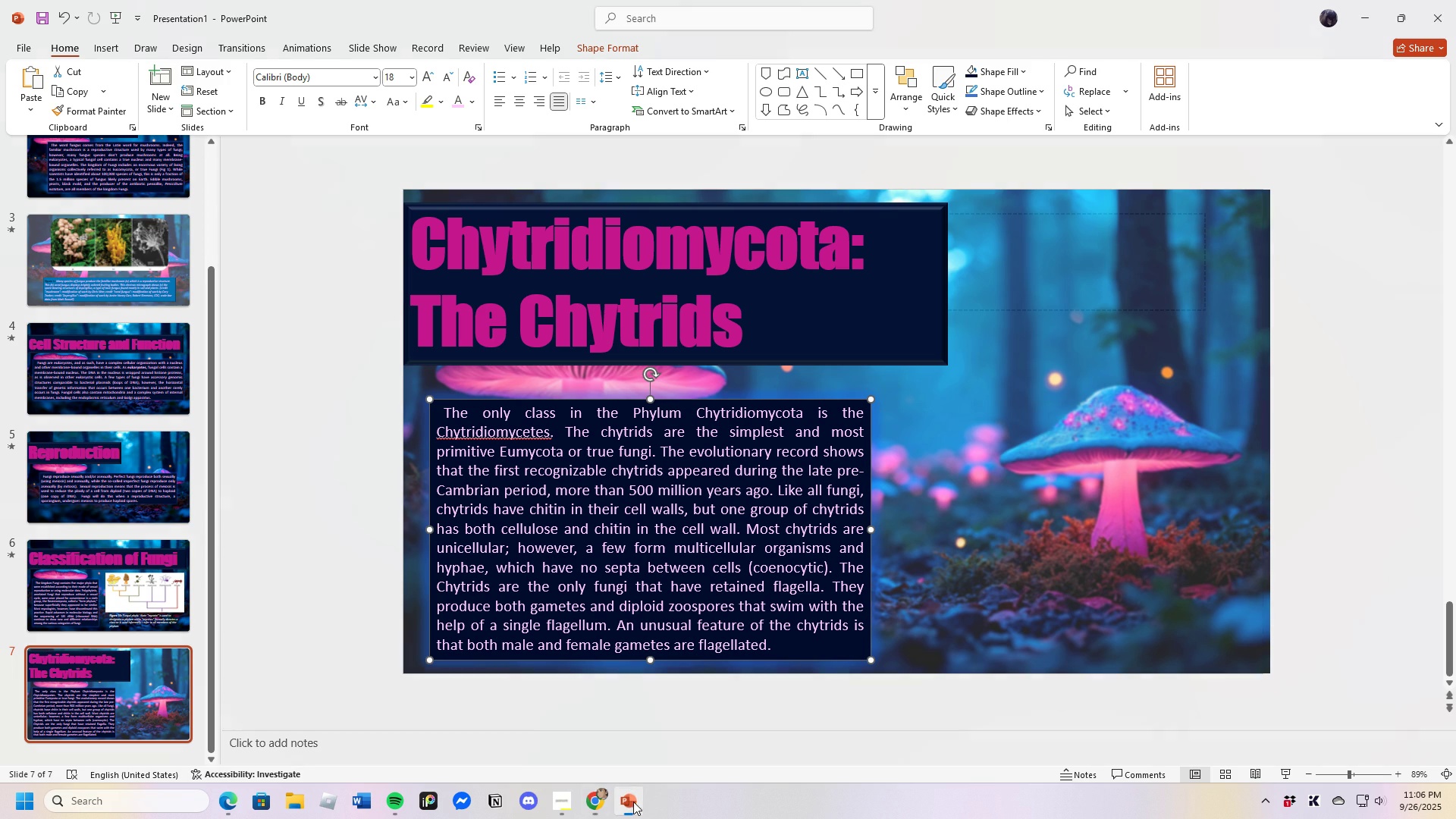 
scroll: coordinate [727, 609], scroll_direction: down, amount: 1.0
 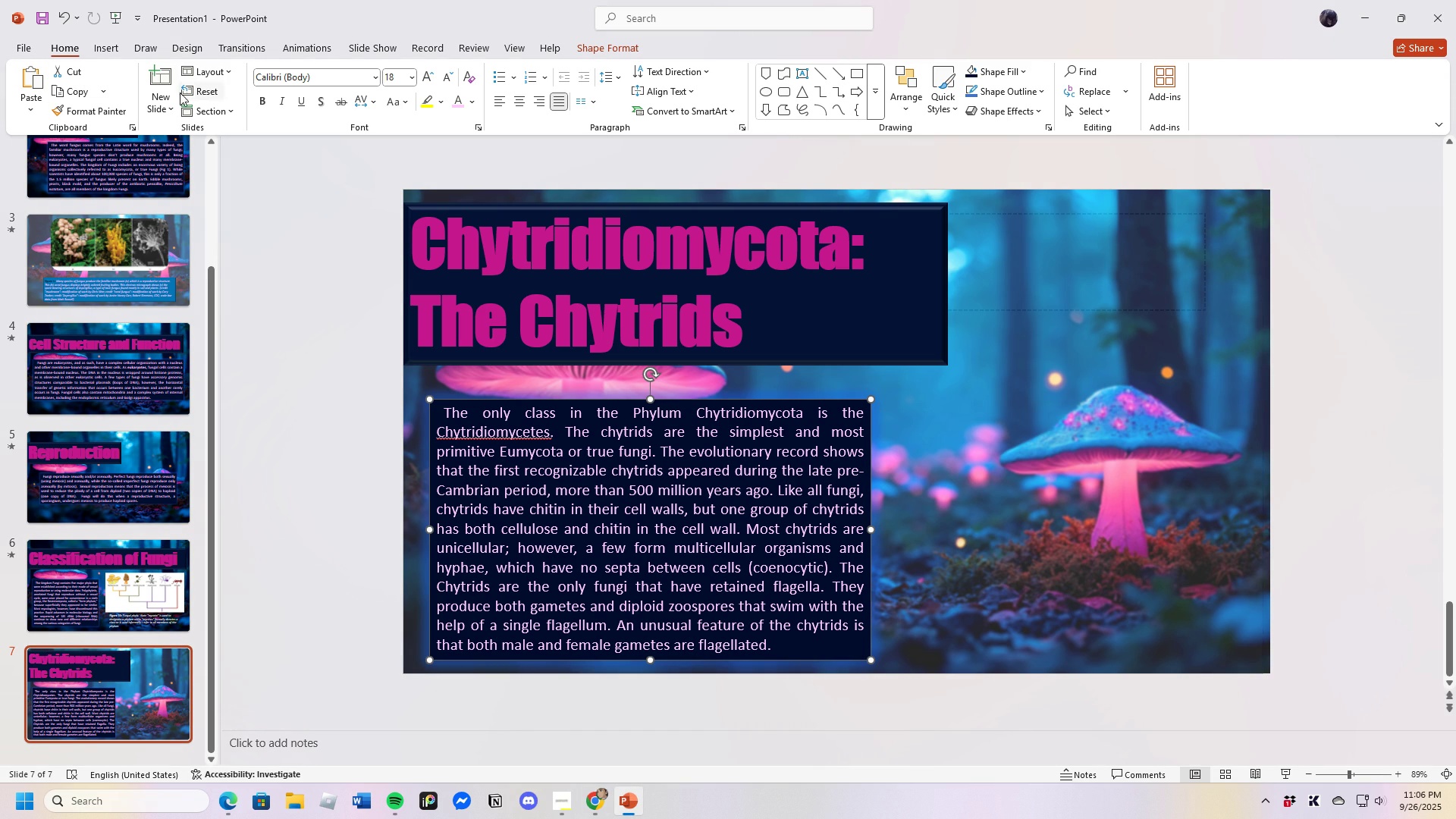 
left_click([162, 85])
 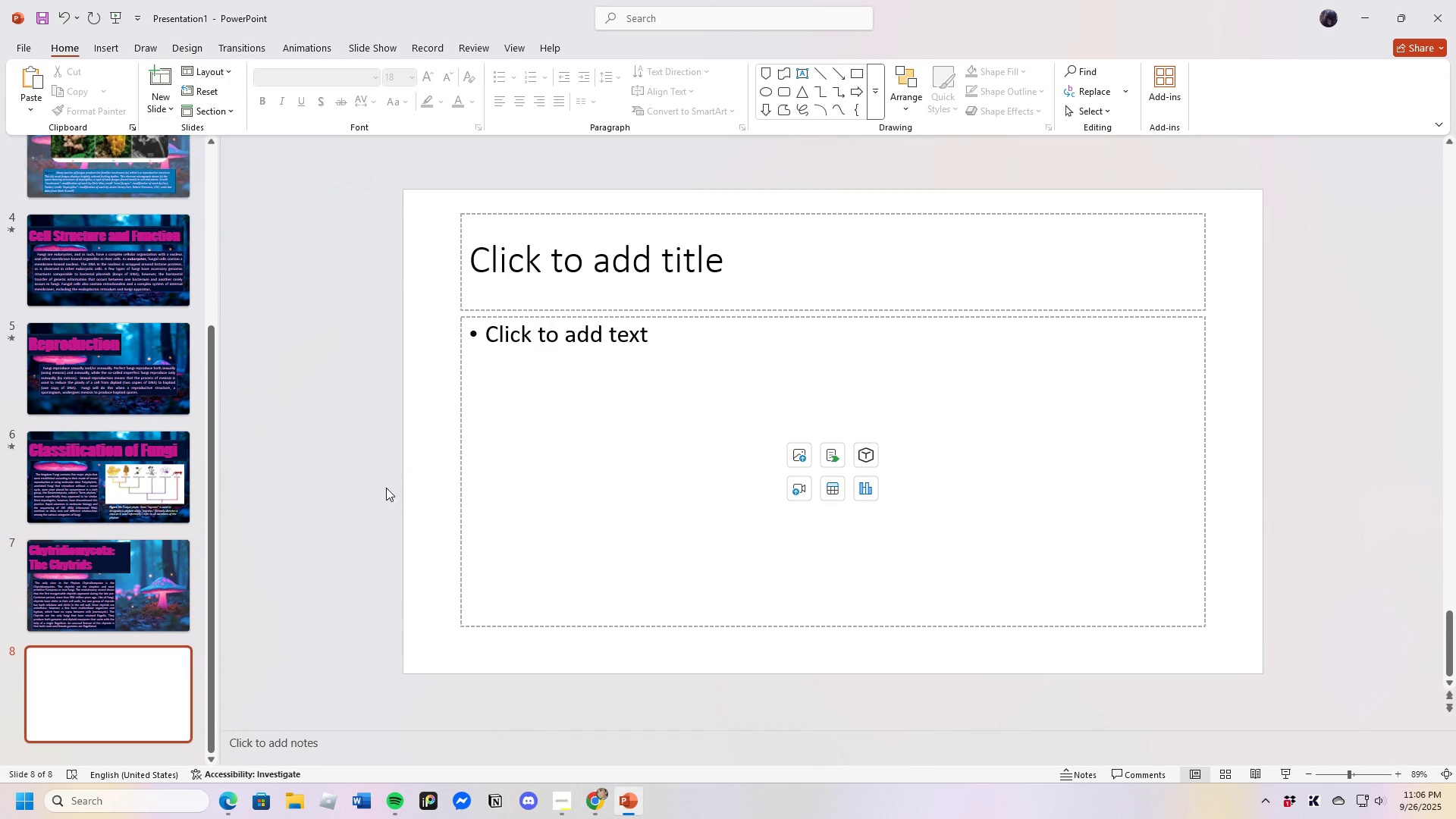 
scroll: coordinate [366, 501], scroll_direction: down, amount: 2.0
 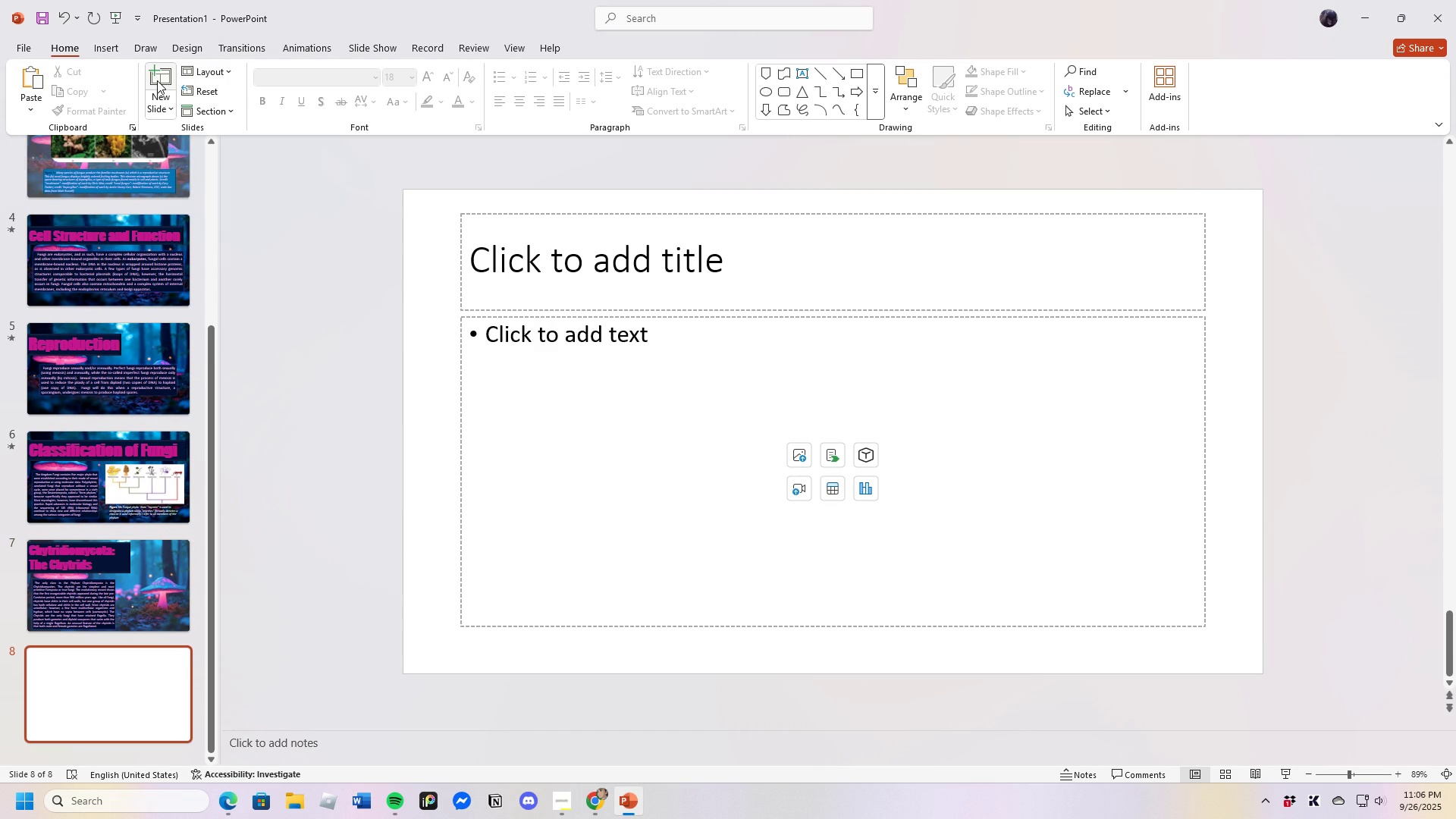 
left_click([157, 80])
 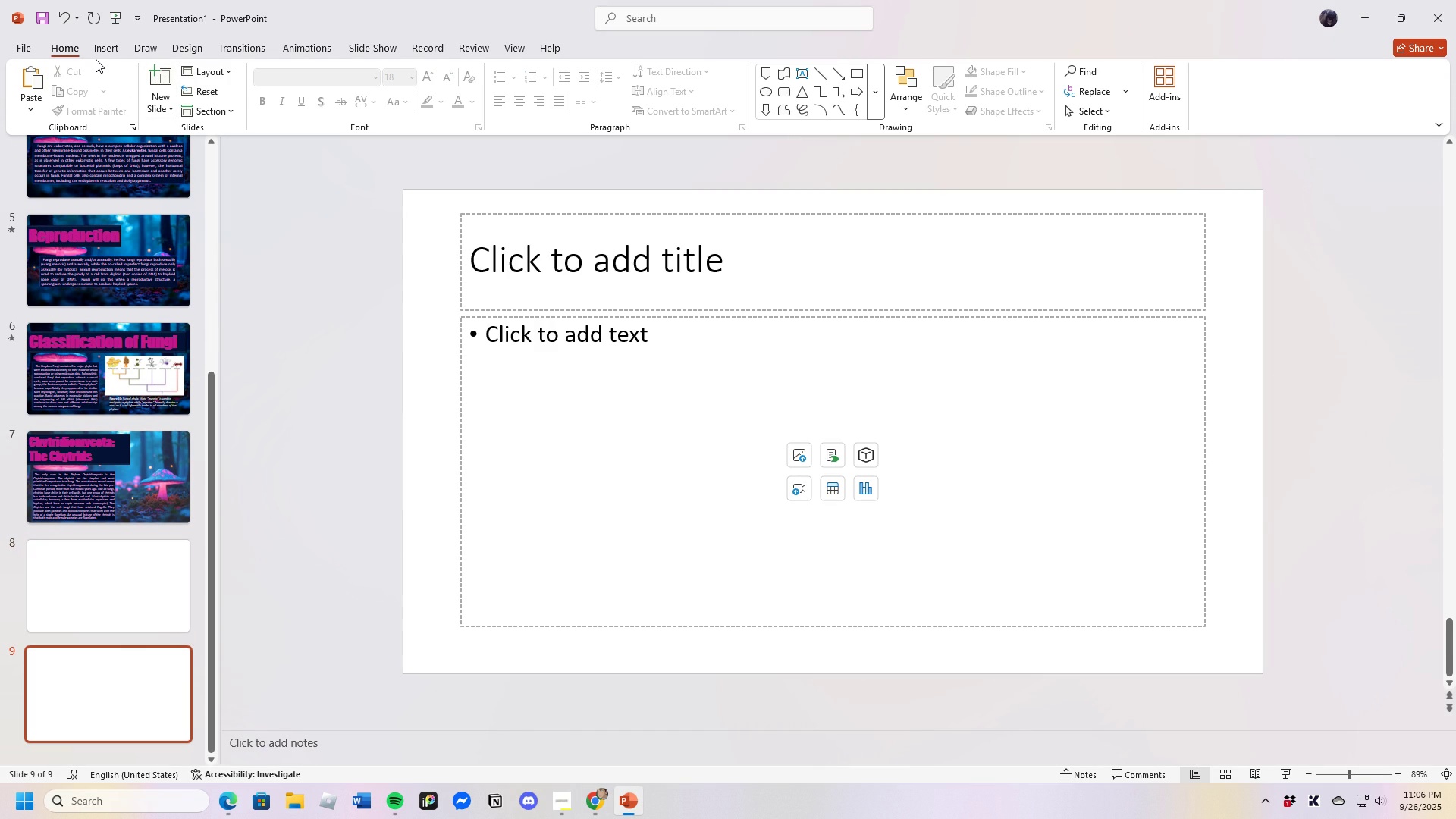 
left_click([105, 47])
 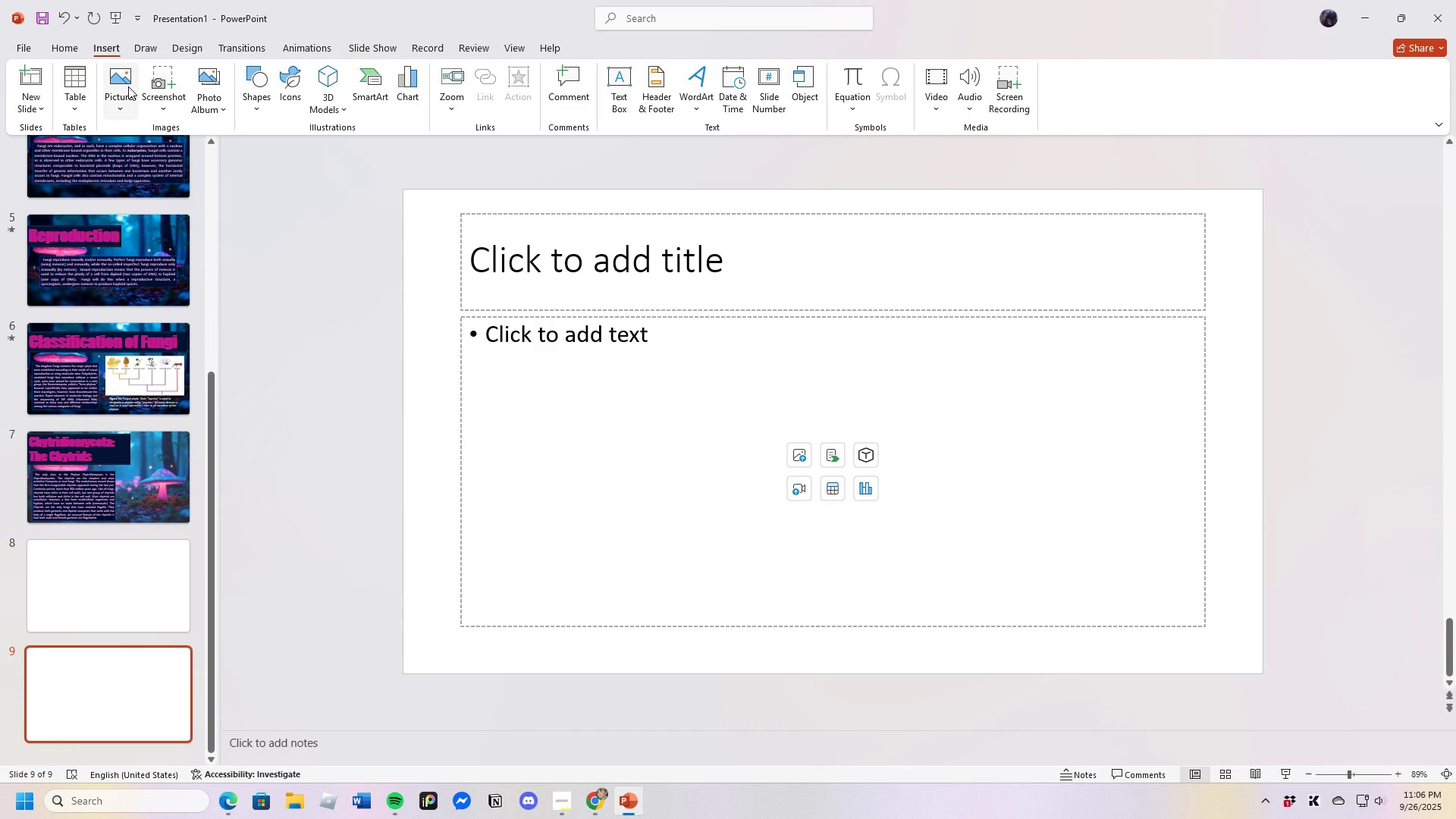 
left_click([128, 86])
 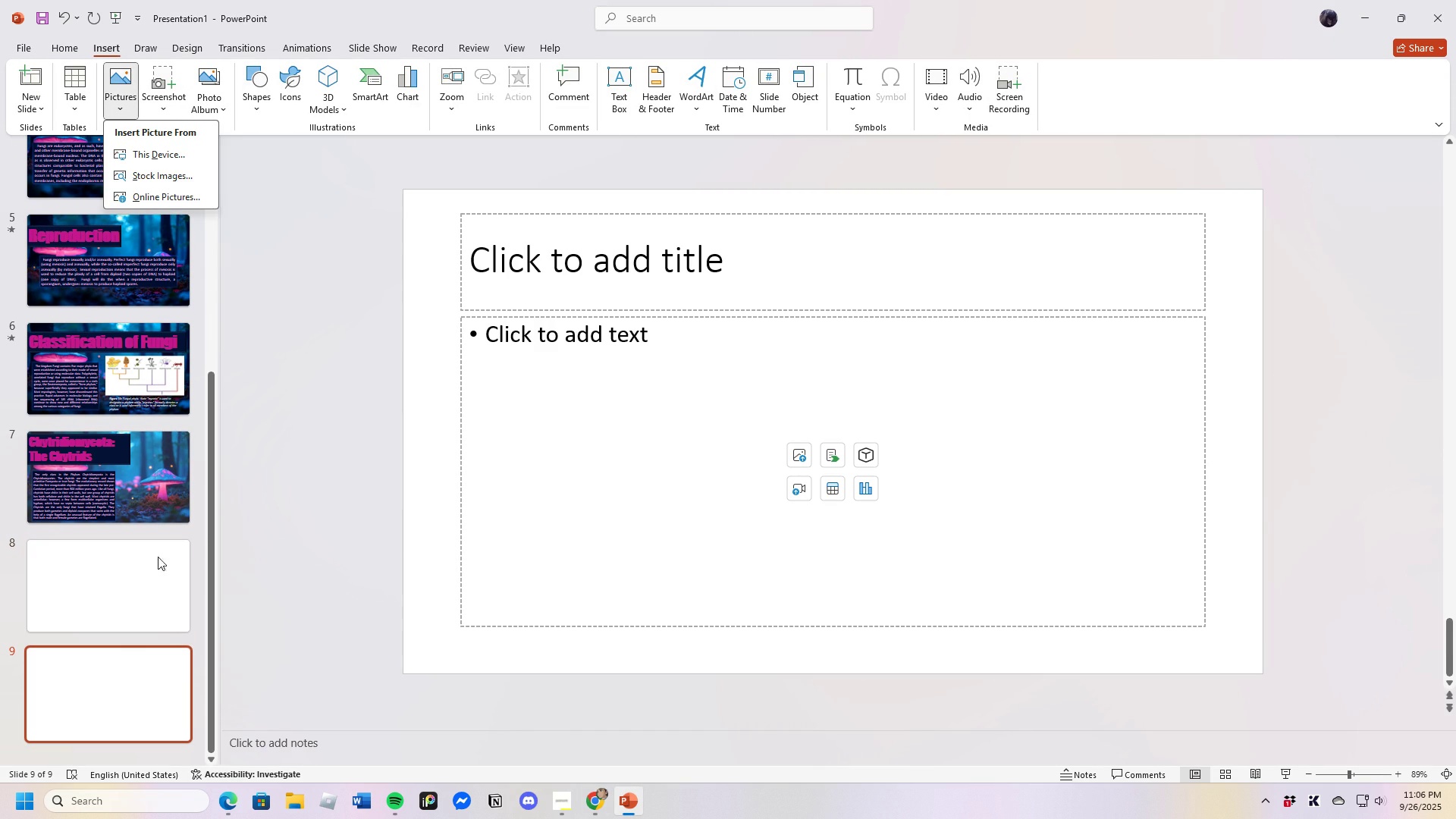 
left_click([152, 566])
 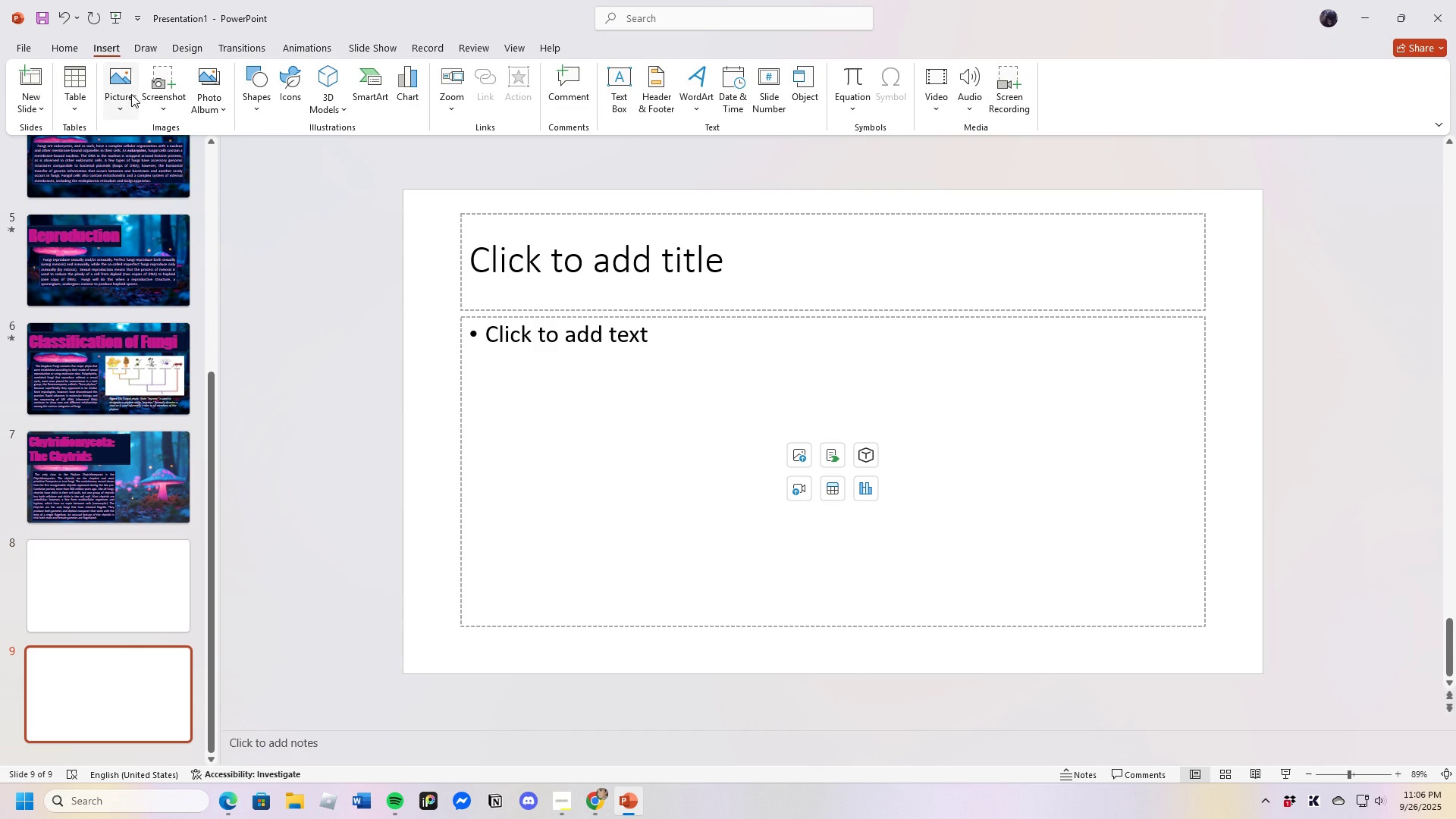 
left_click([131, 94])
 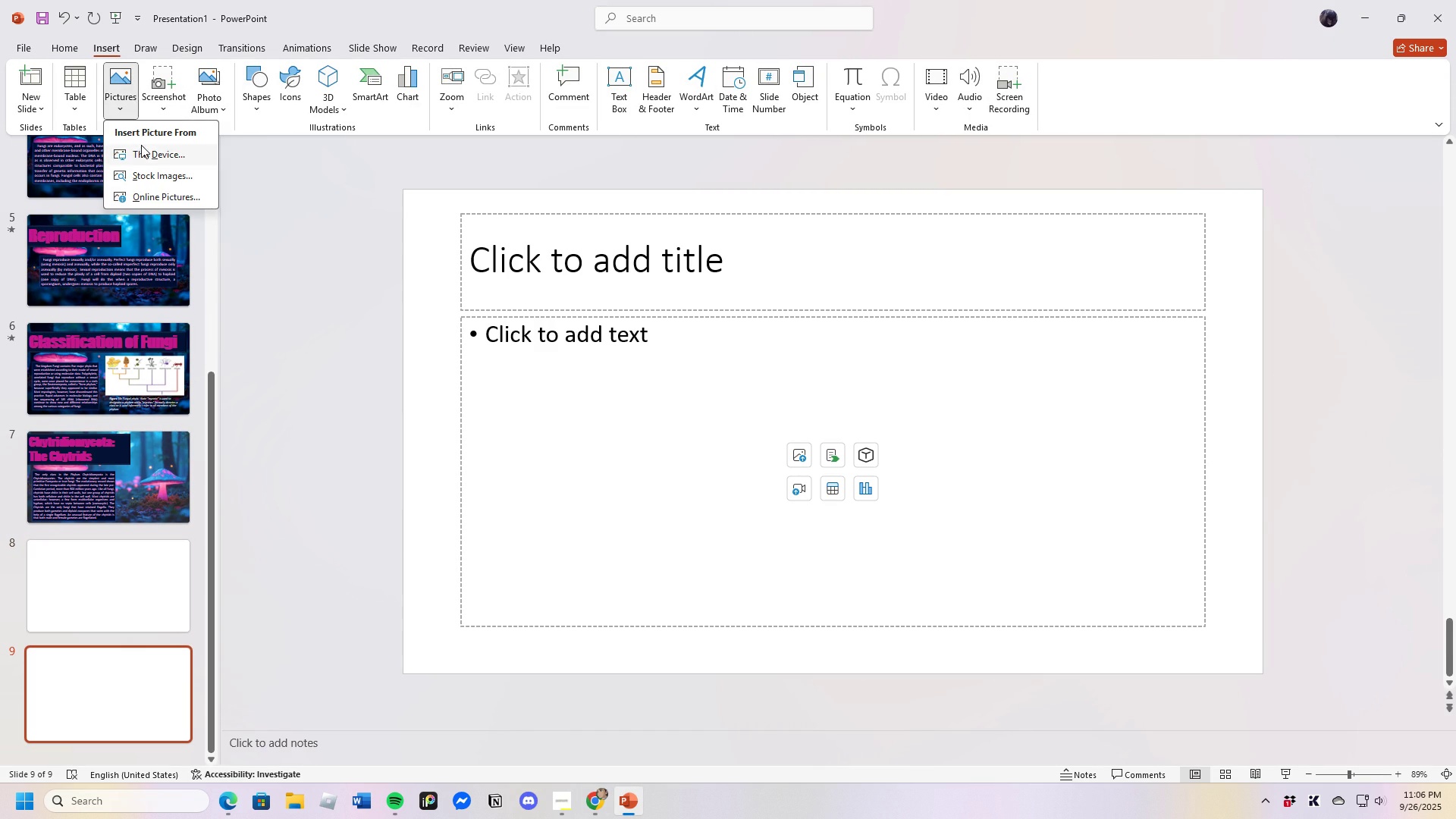 
left_click([143, 146])
 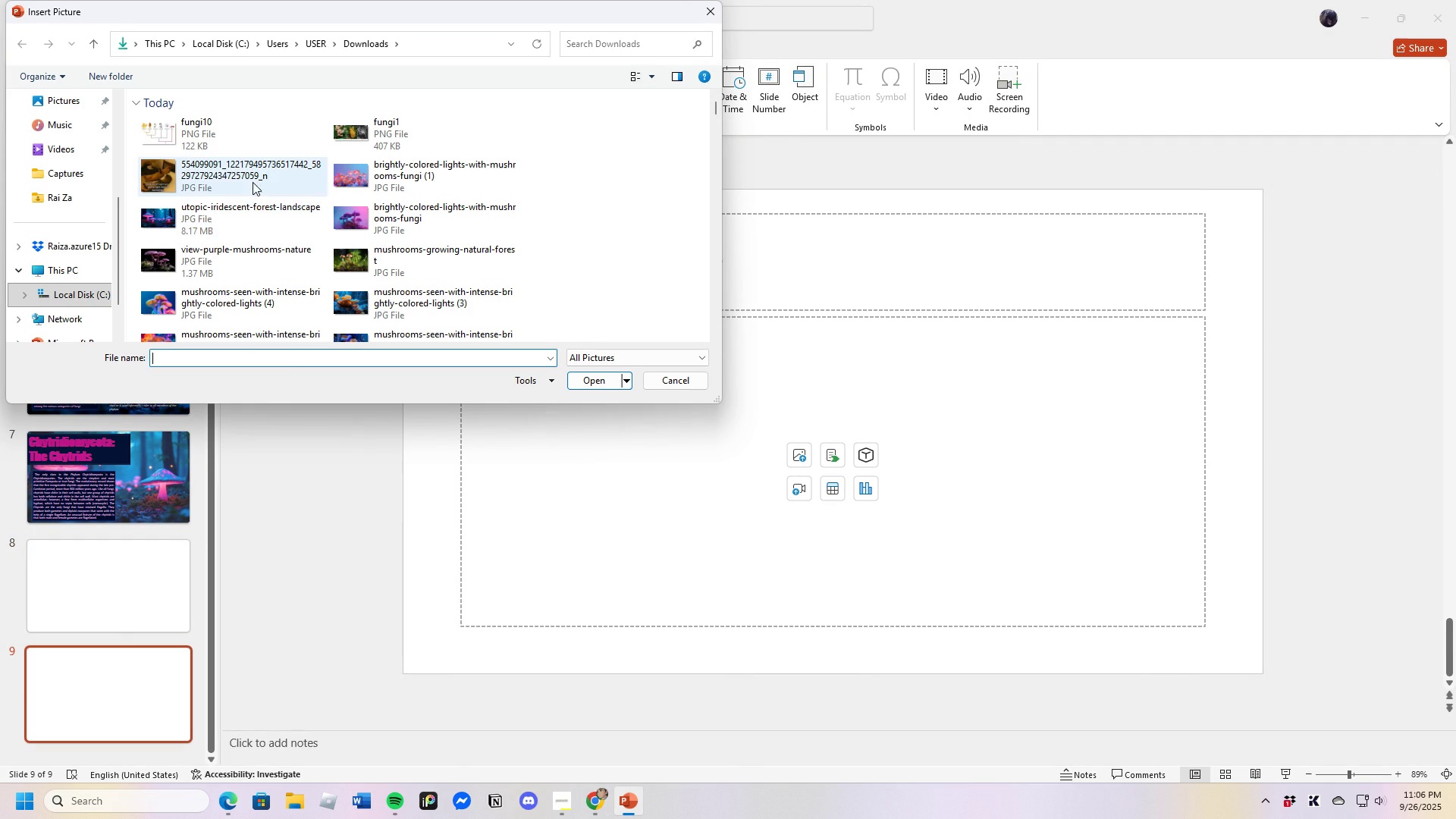 
left_click([255, 215])
 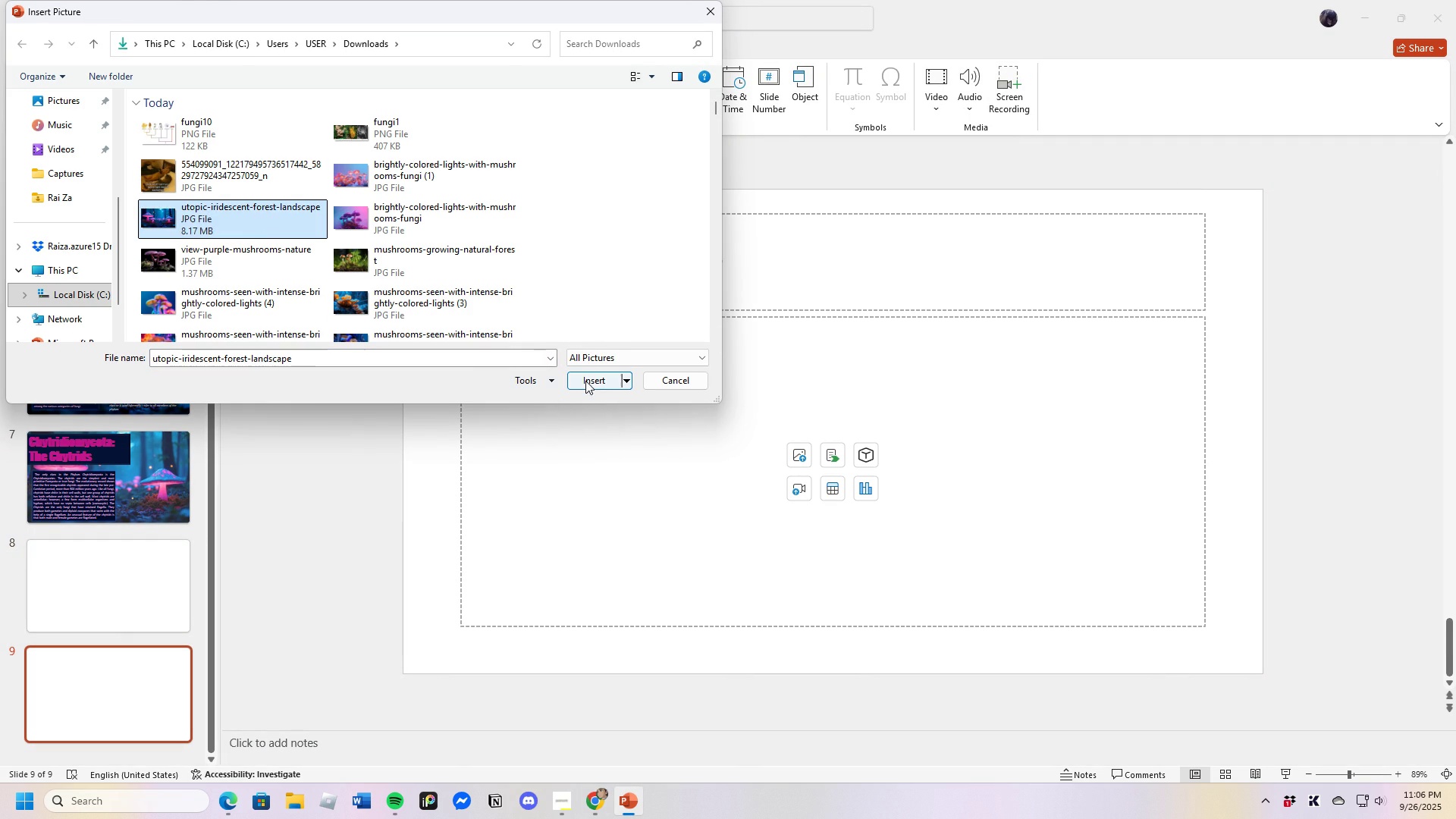 
left_click([587, 378])